 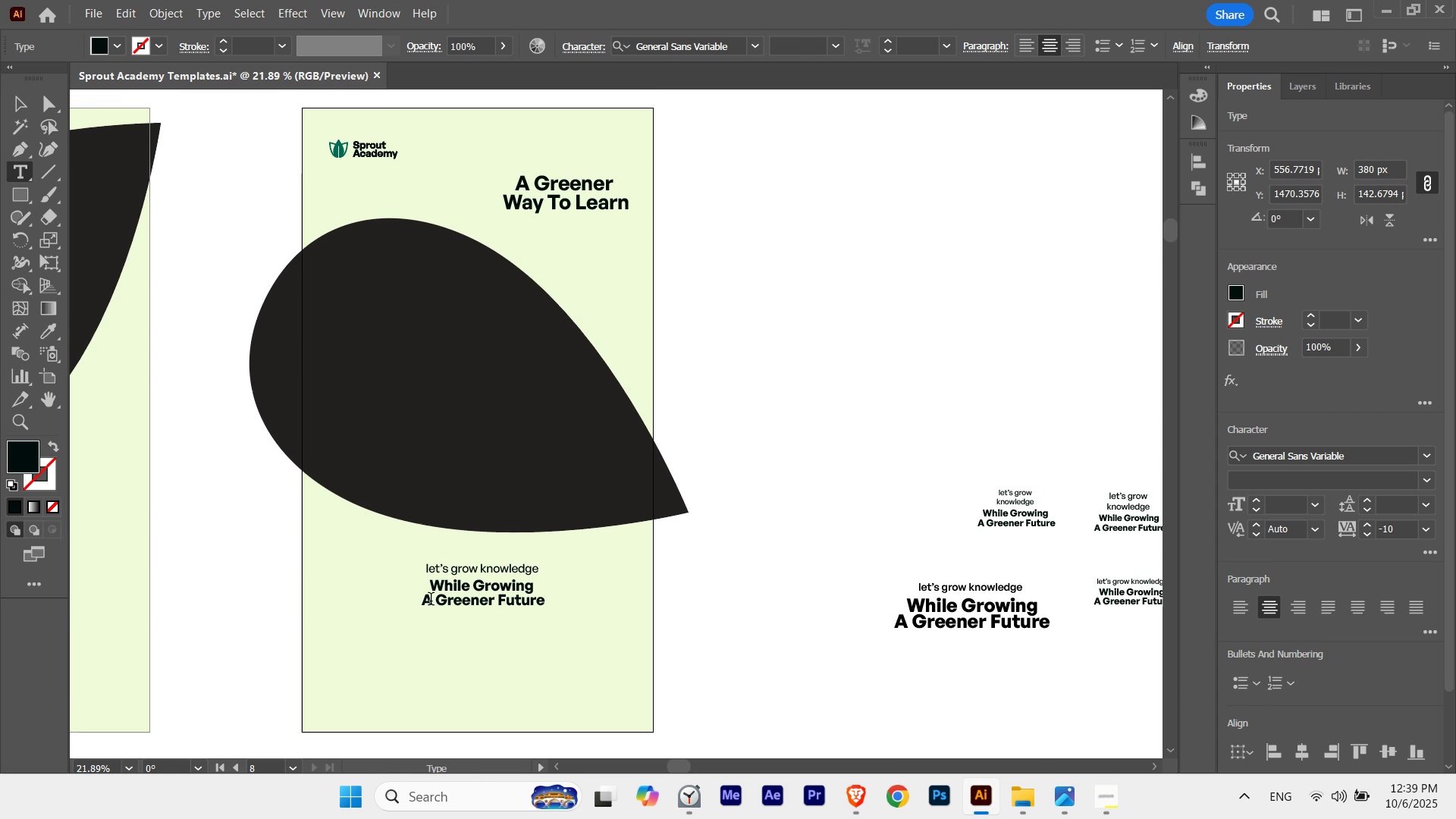 
left_click([426, 604])
 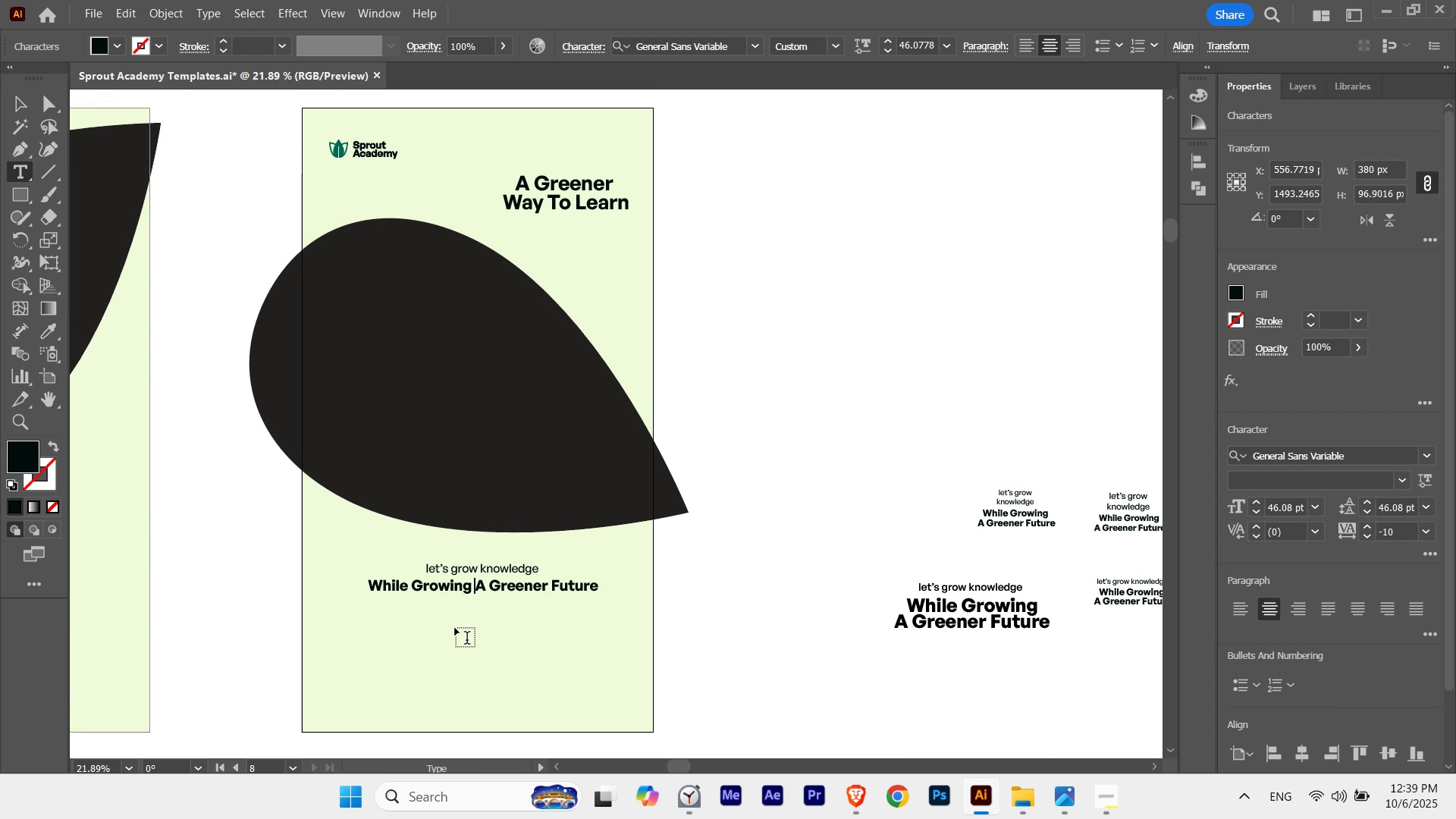 
key(Backspace)
 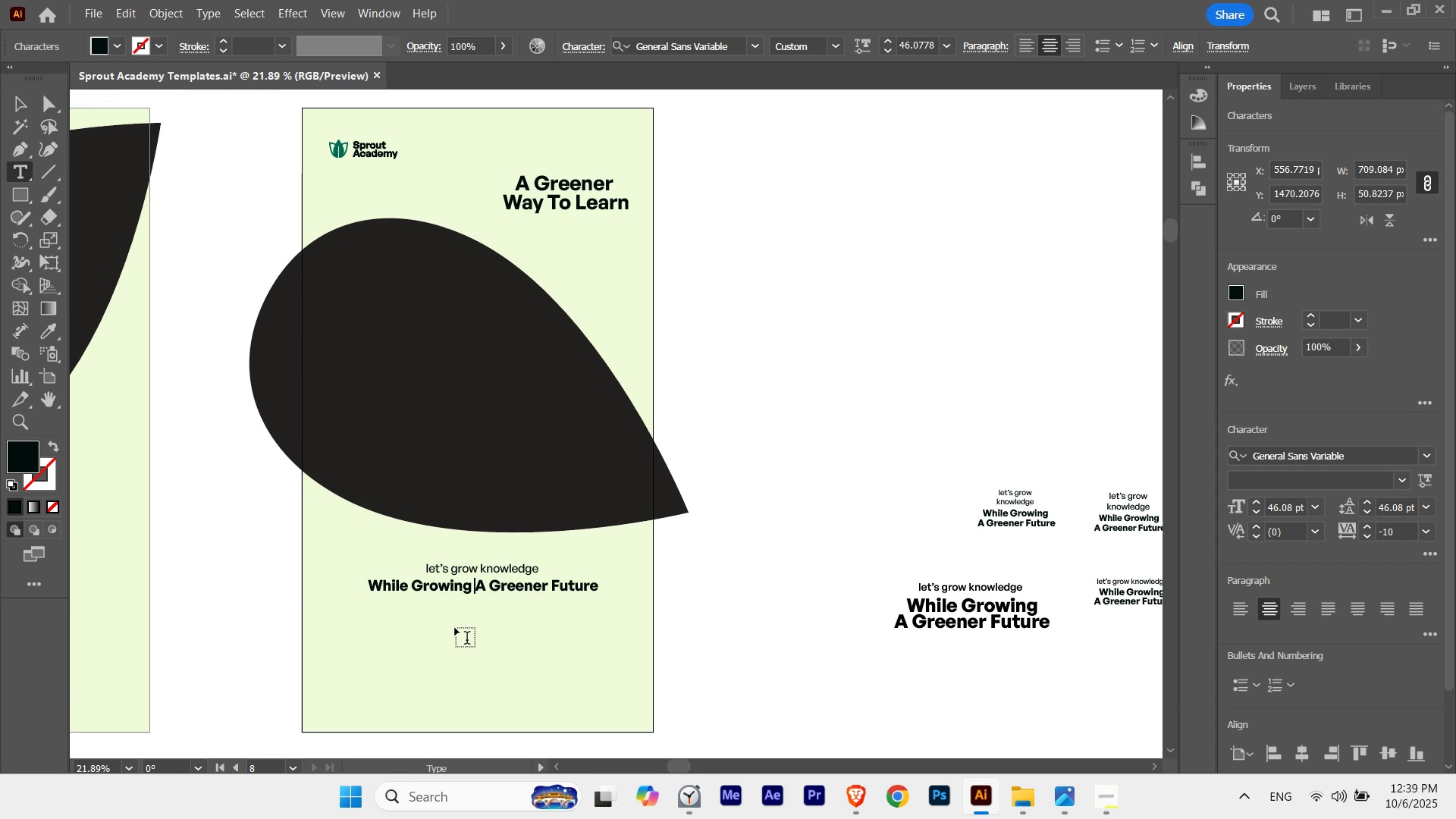 
key(Escape)
 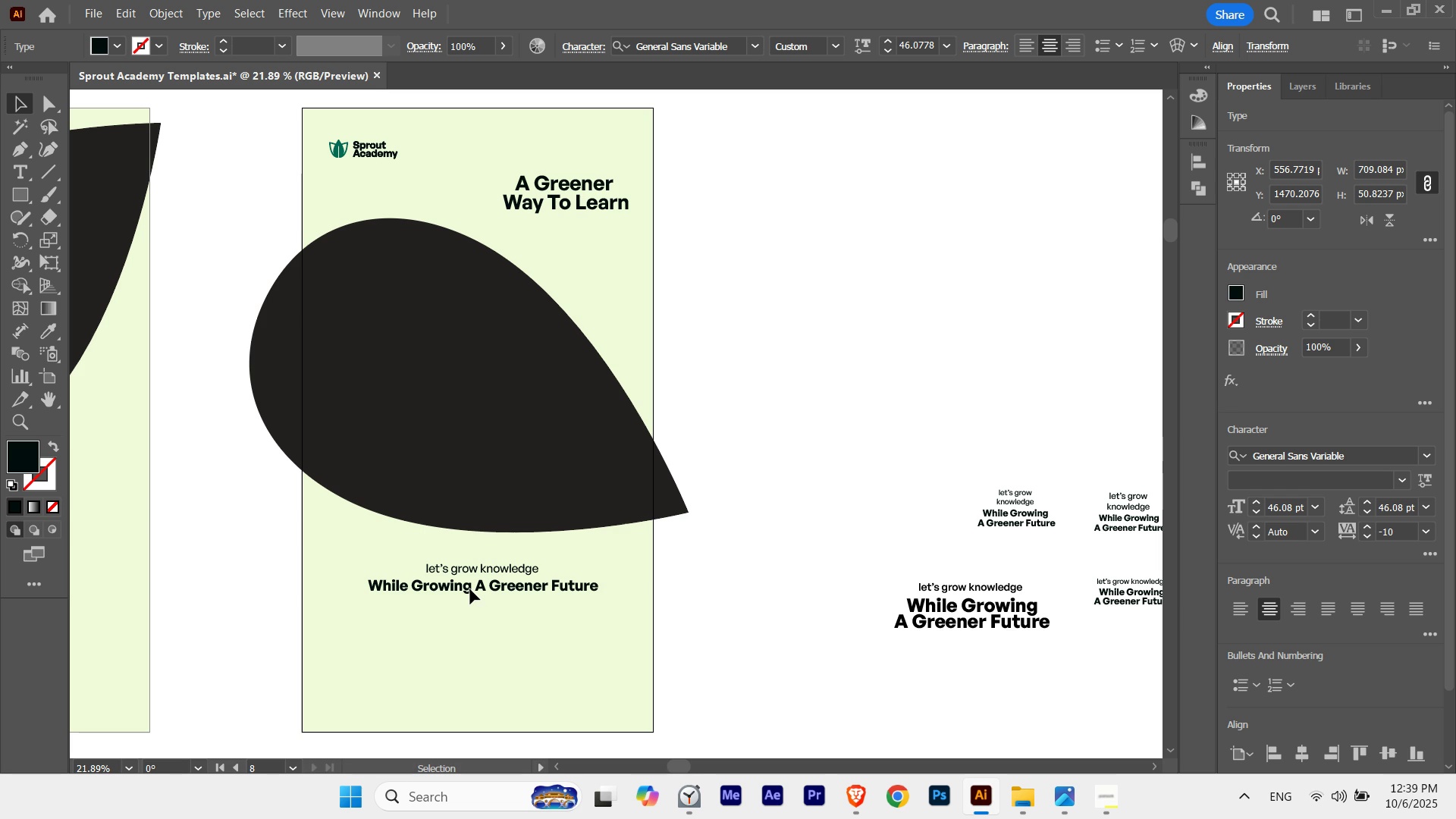 
left_click([470, 589])